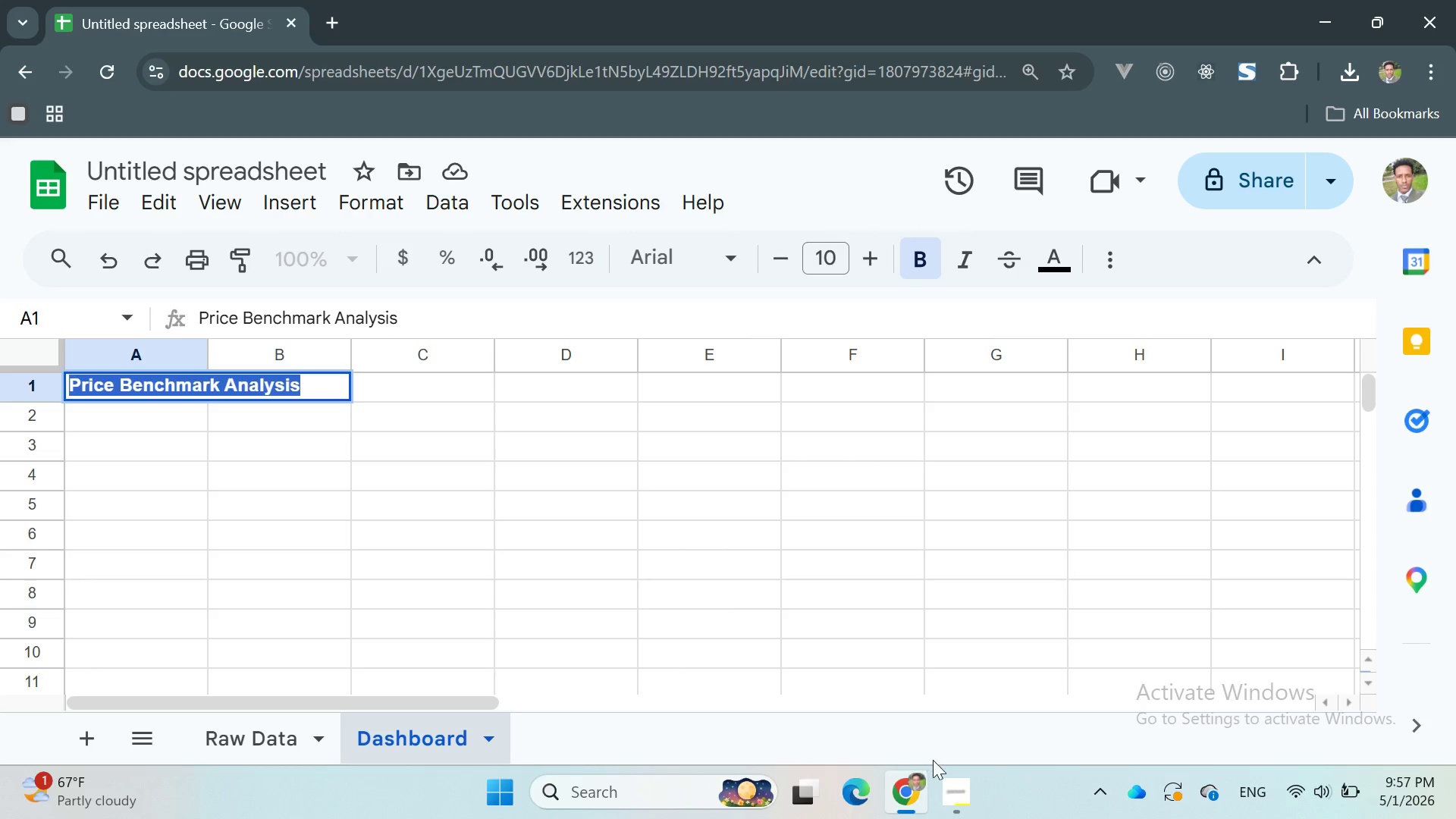 
left_click([949, 790])